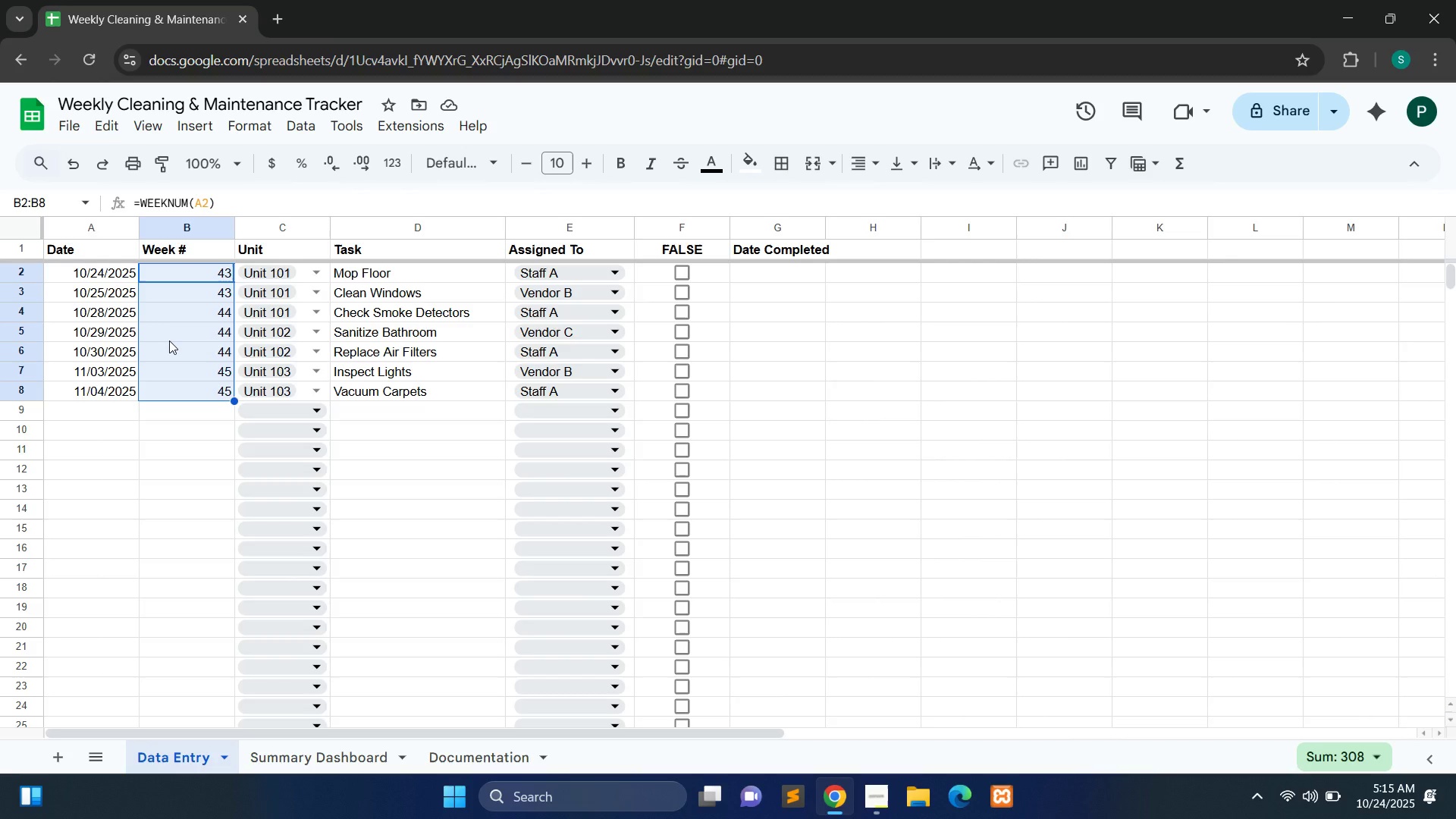 
left_click([887, 794])